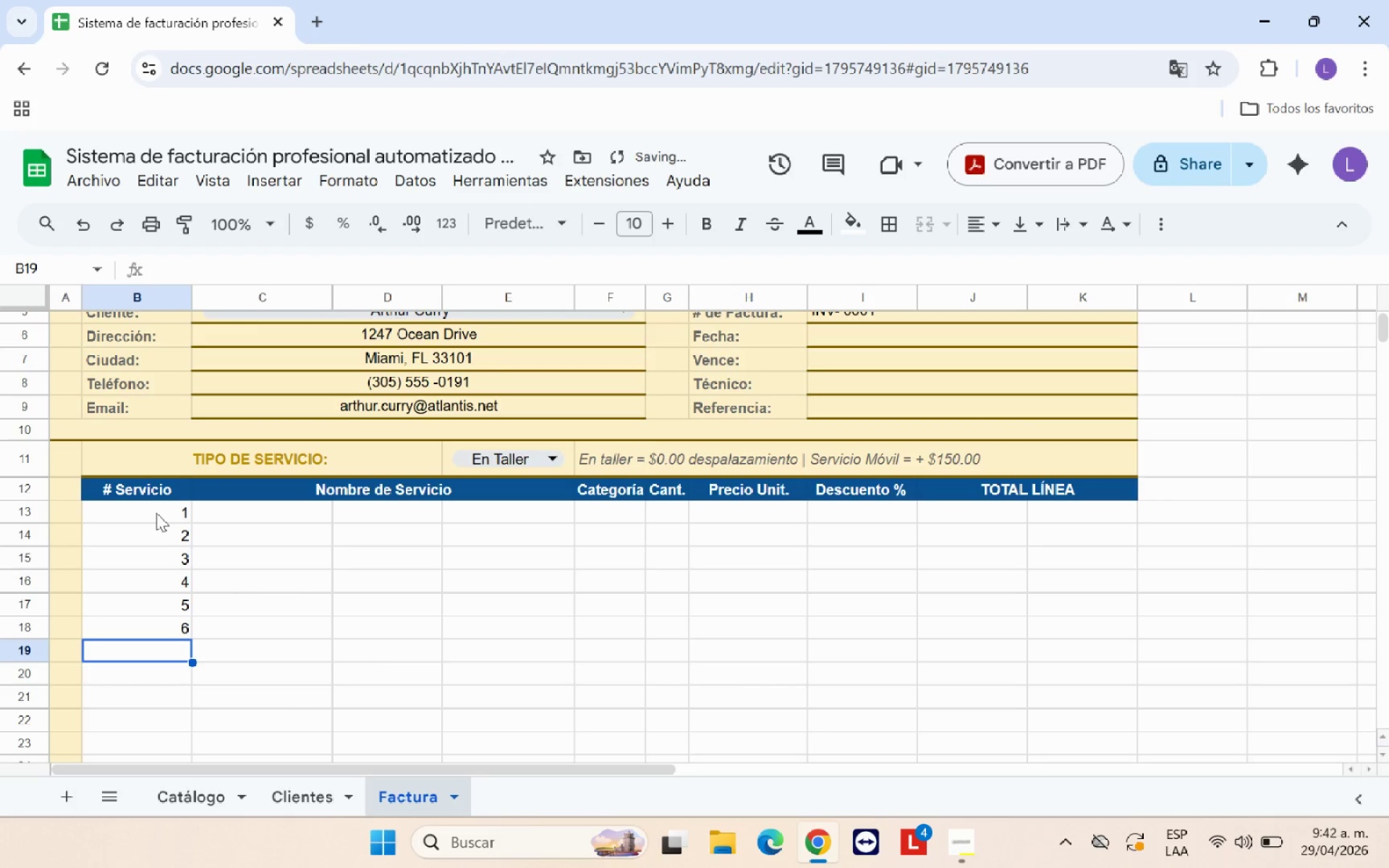 
key(7)
 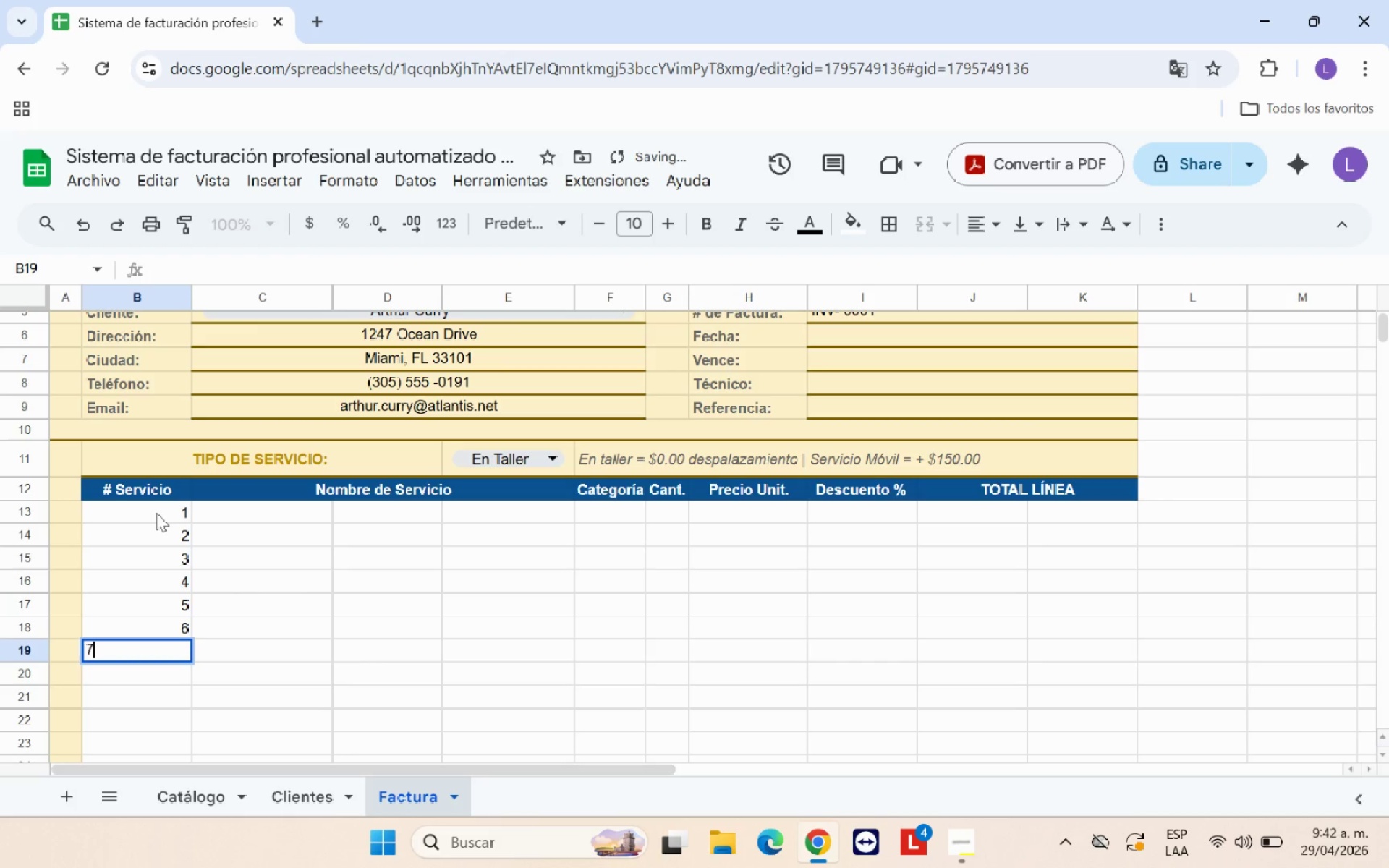 
key(Enter)
 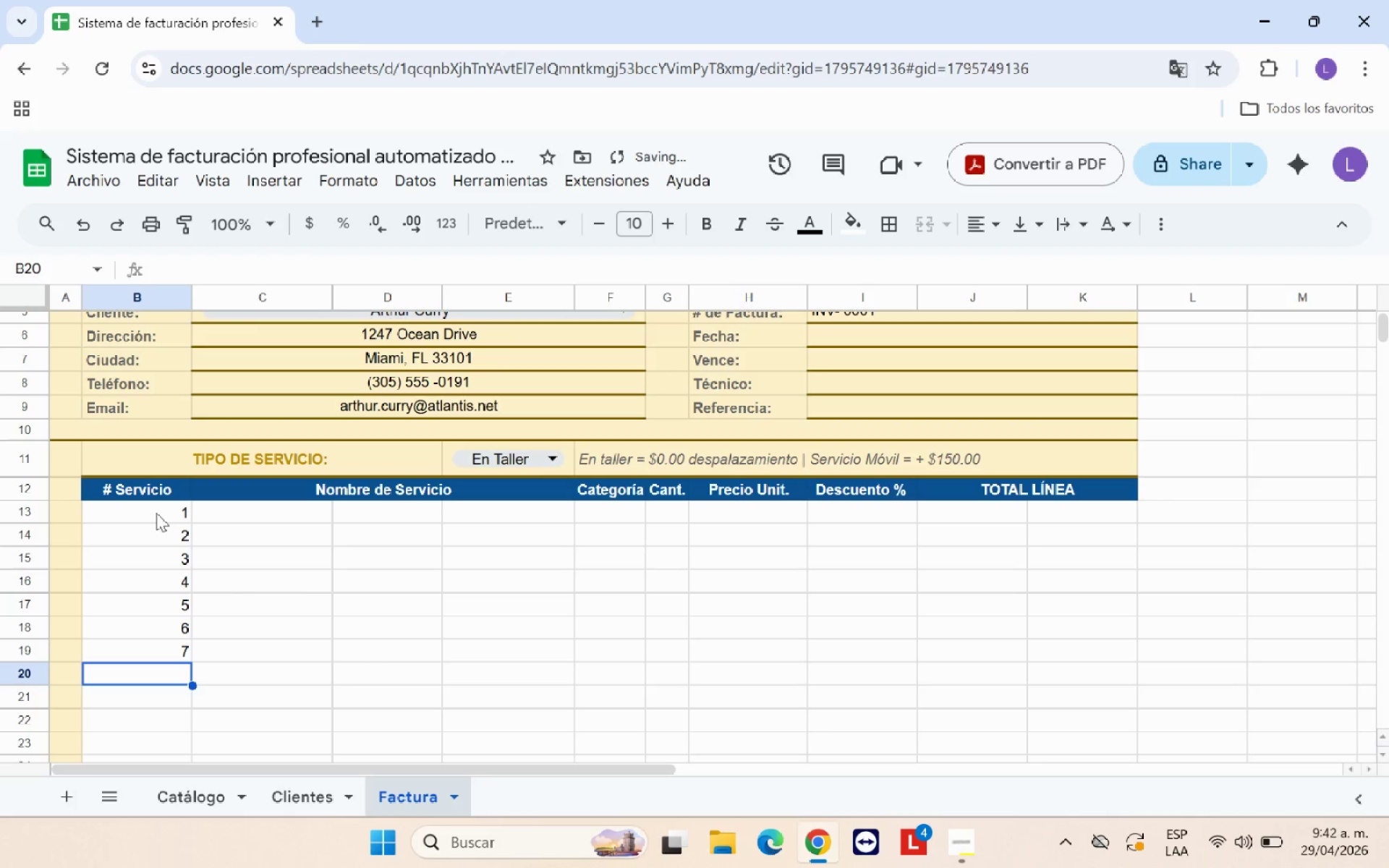 
key(8)
 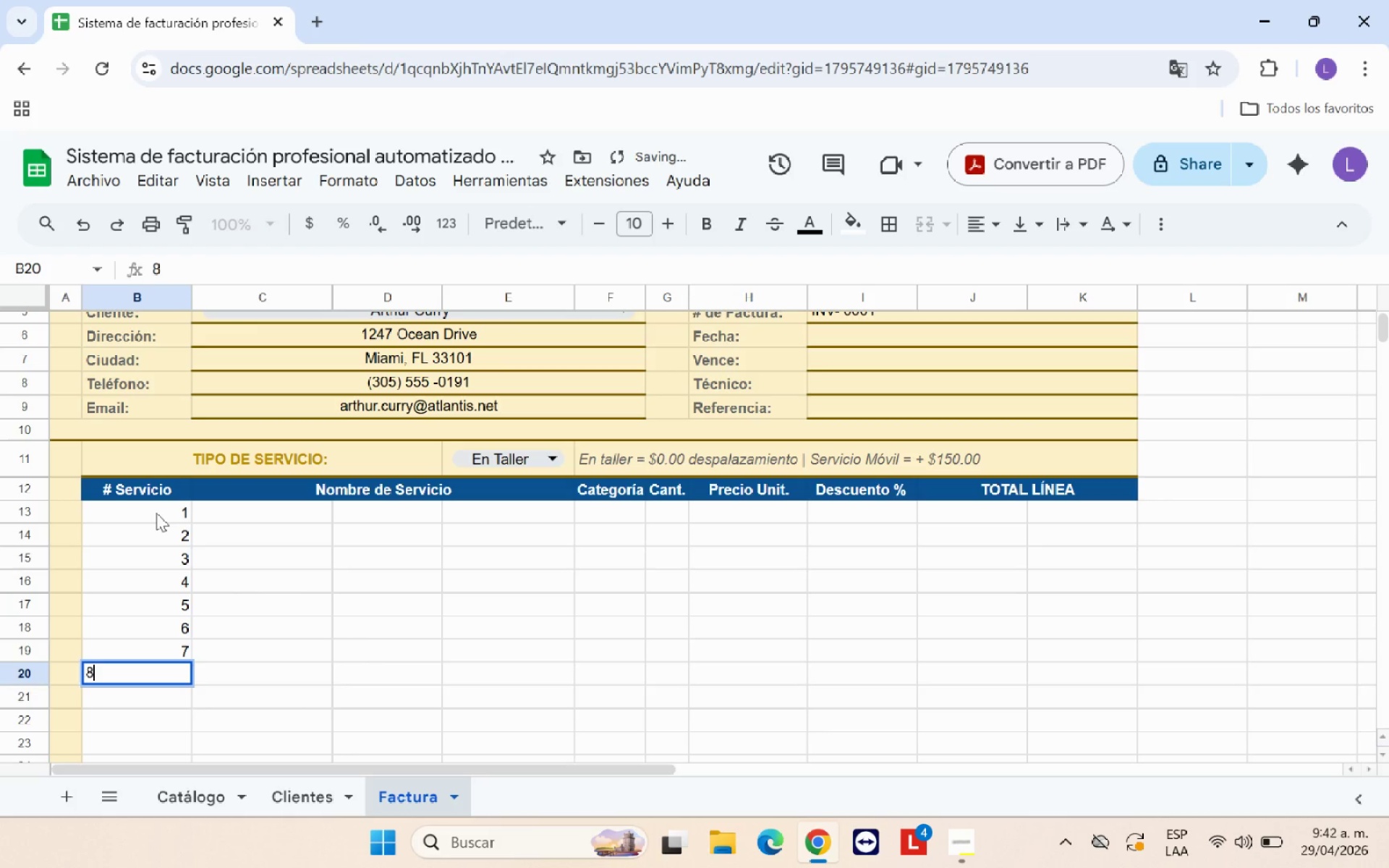 
key(Enter)
 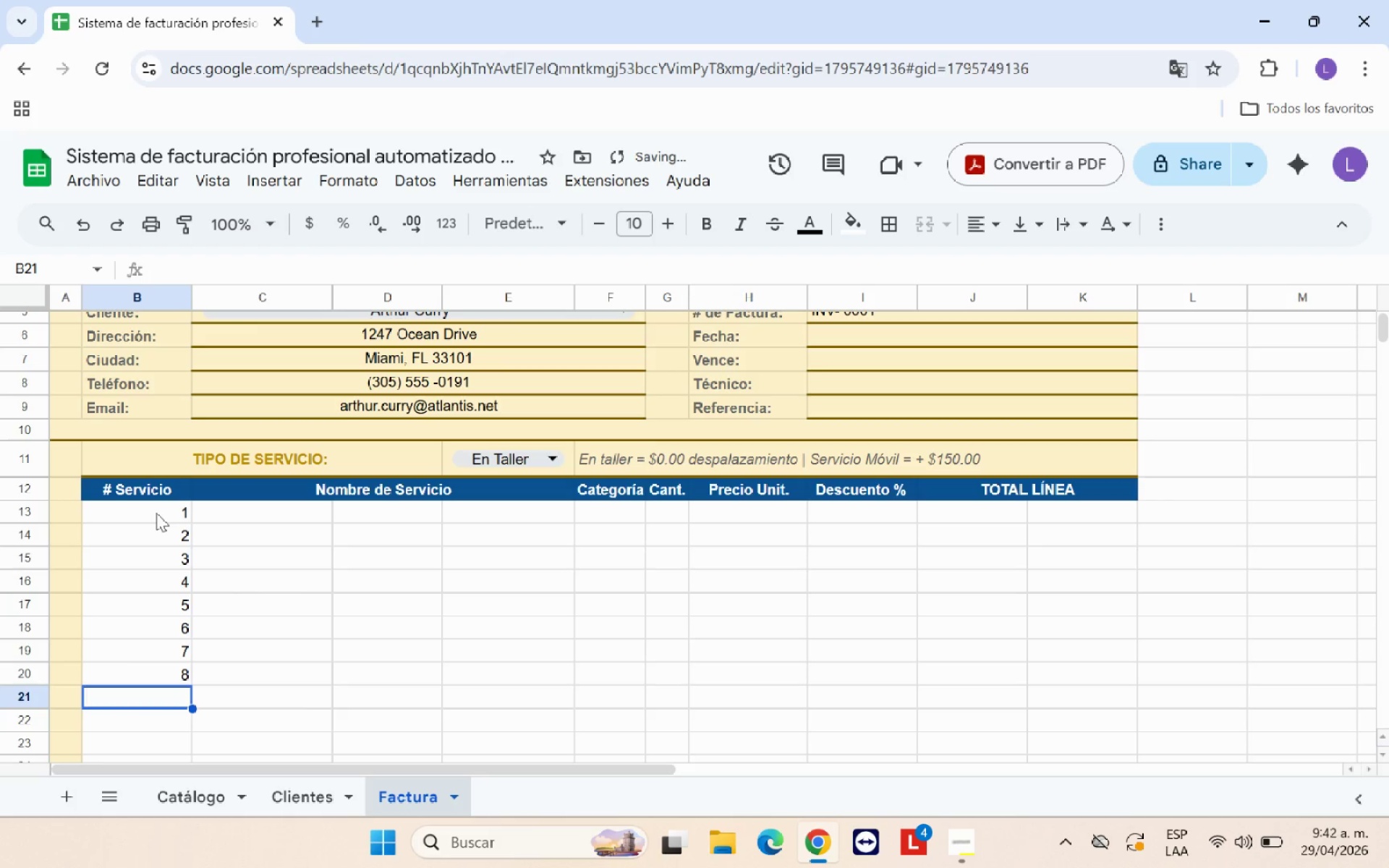 
key(9)
 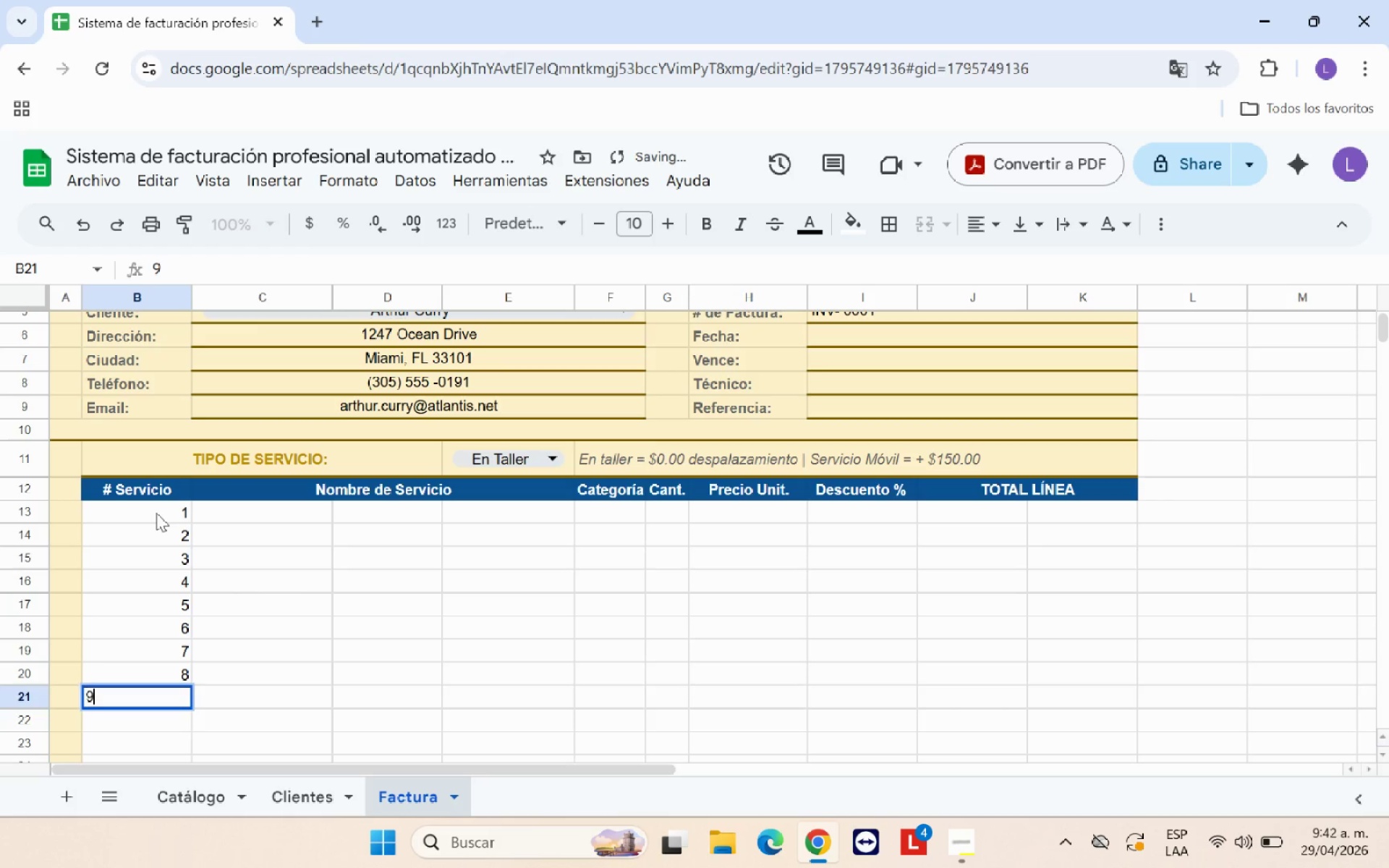 
key(Enter)
 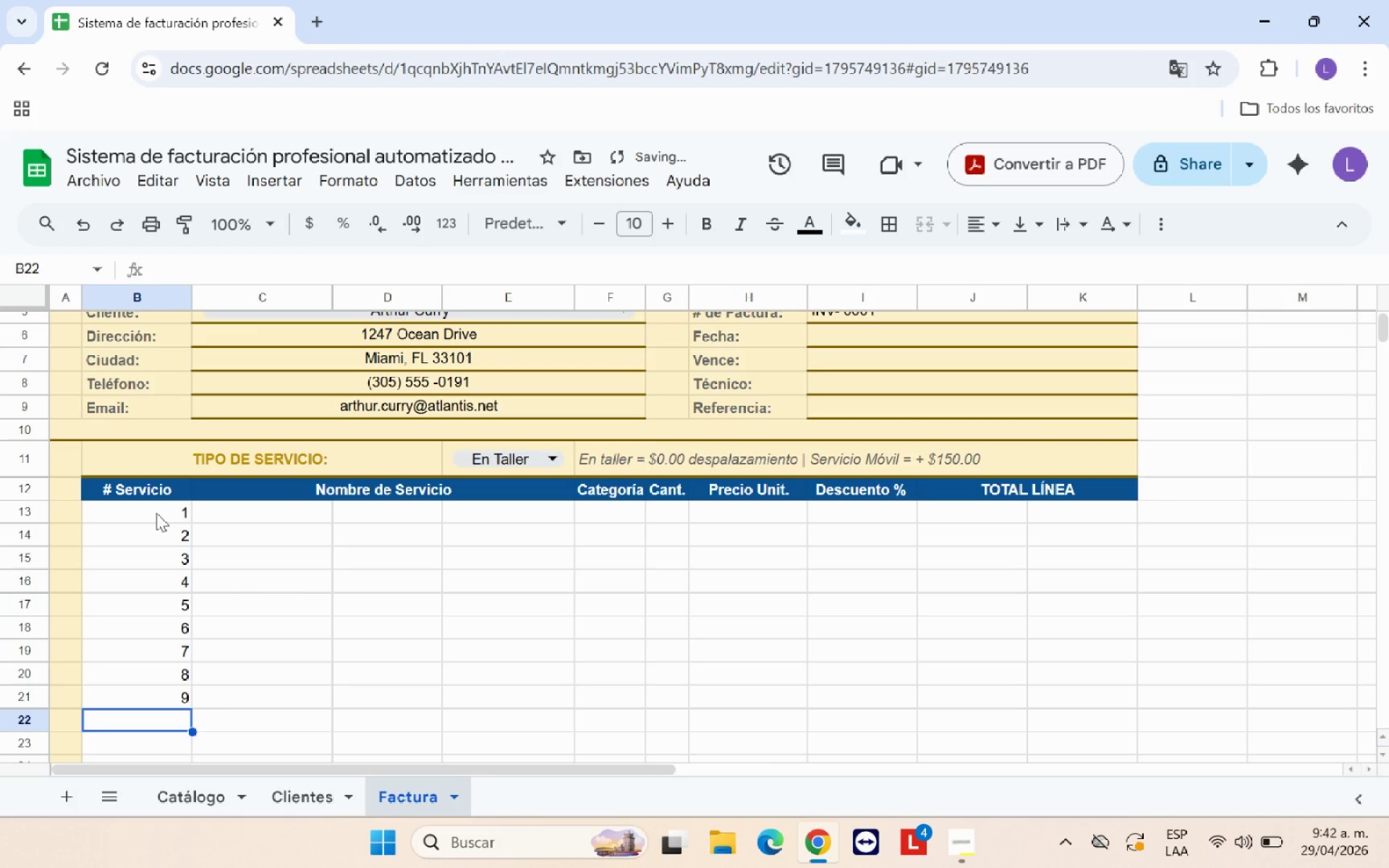 
type(10)
 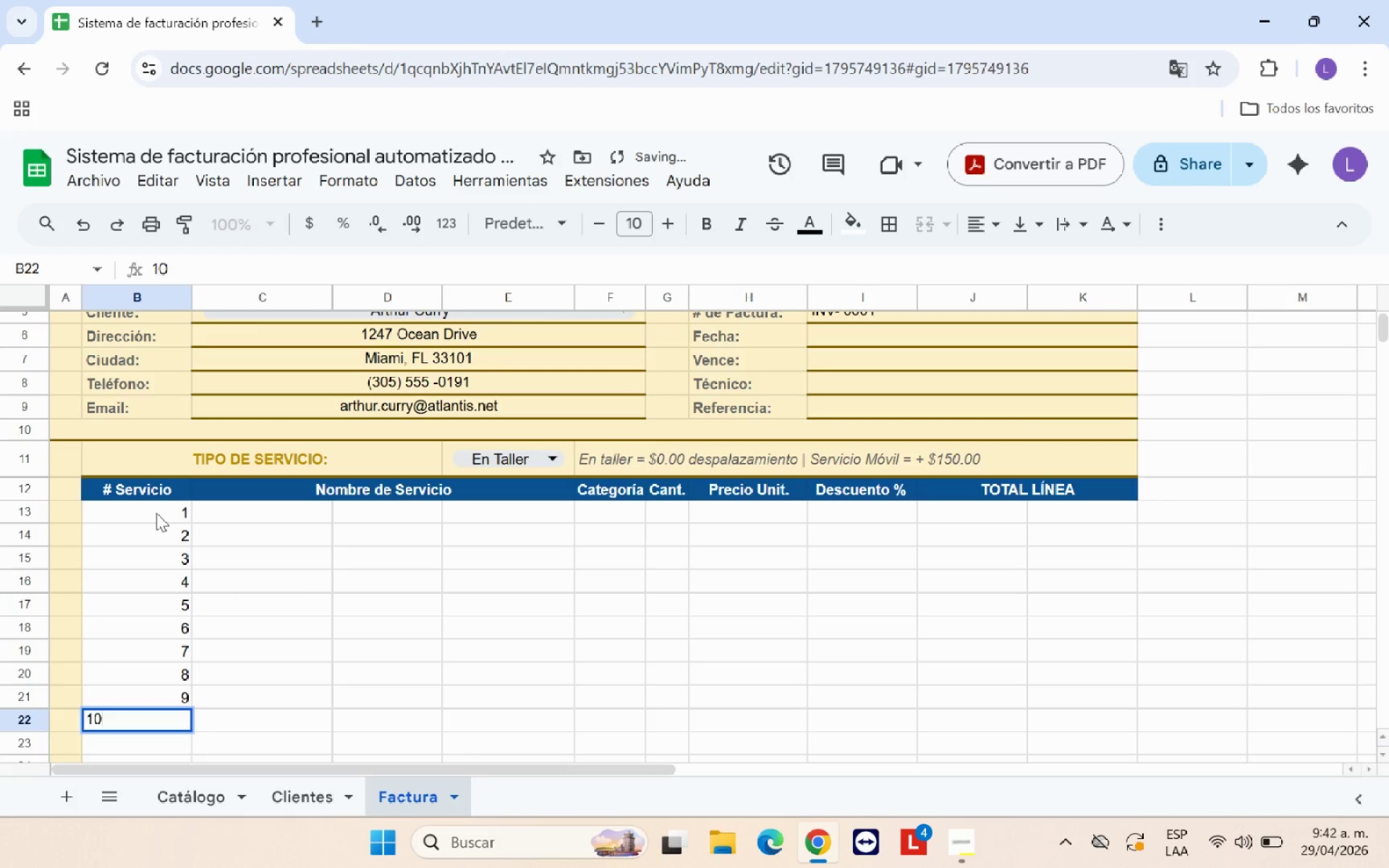 
key(Enter)
 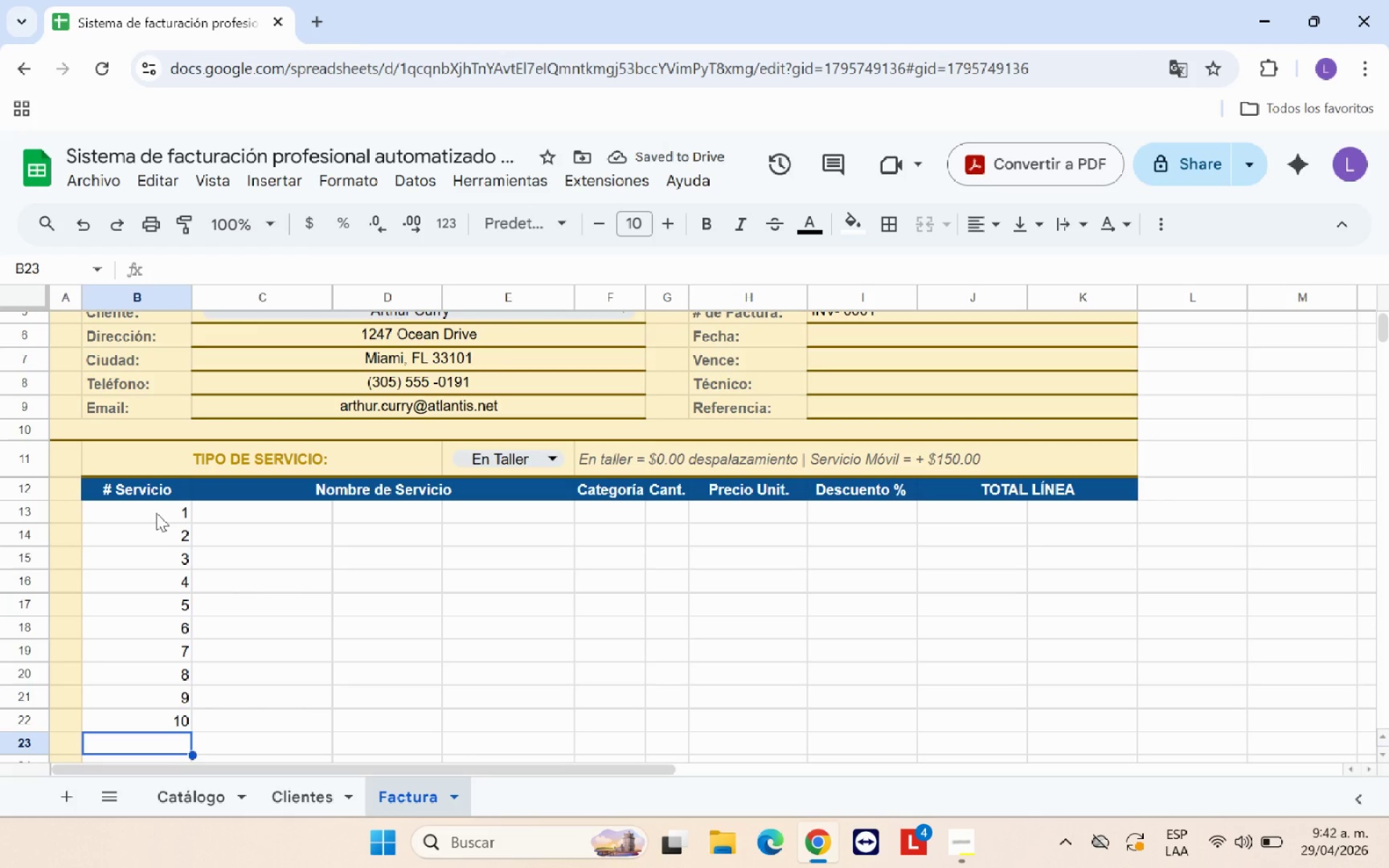 
wait(5.34)
 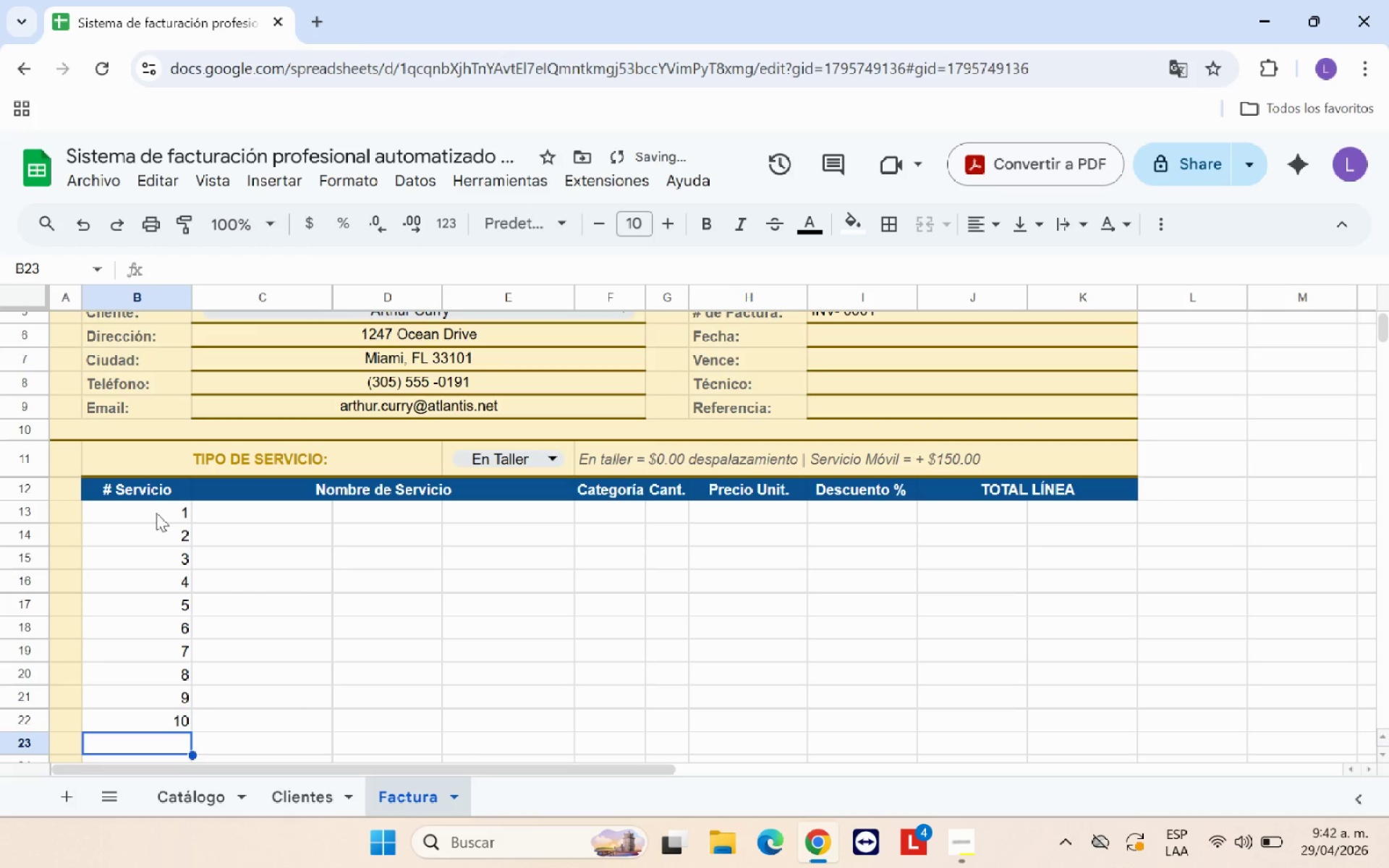 
scroll: coordinate [156, 513], scroll_direction: down, amount: 1.0
 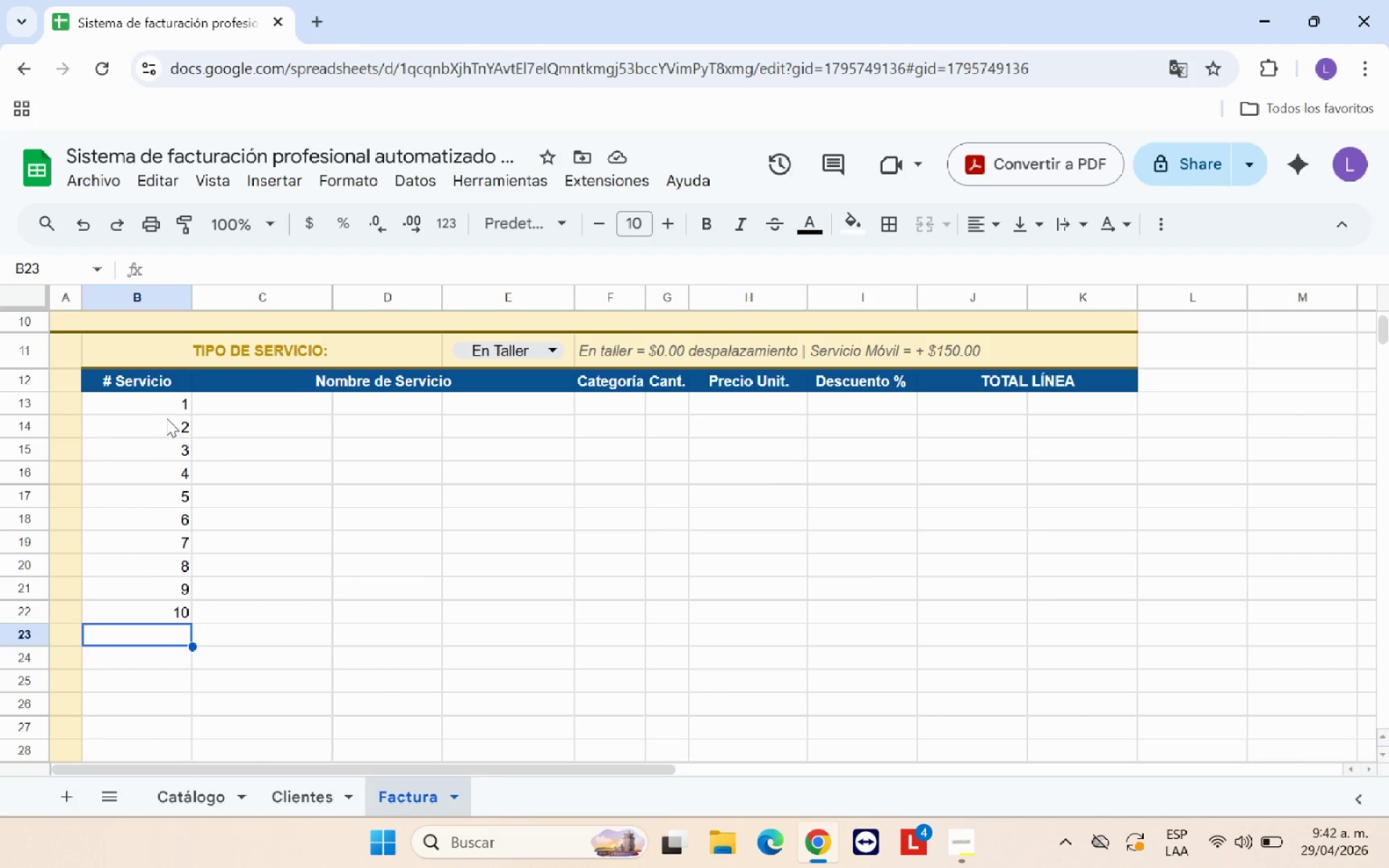 
left_click_drag(start_coordinate=[169, 403], to_coordinate=[1042, 645])
 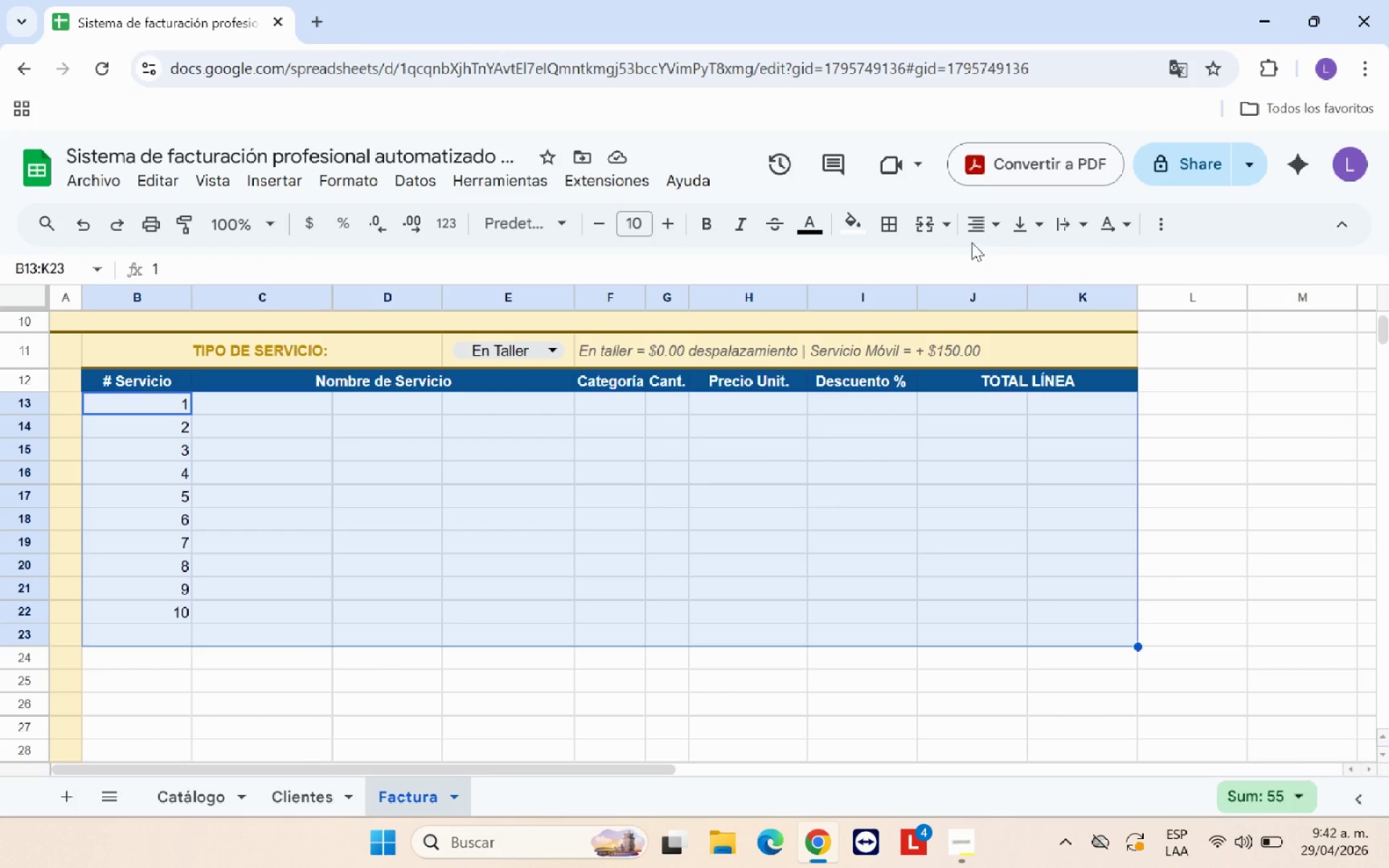 
left_click([978, 229])
 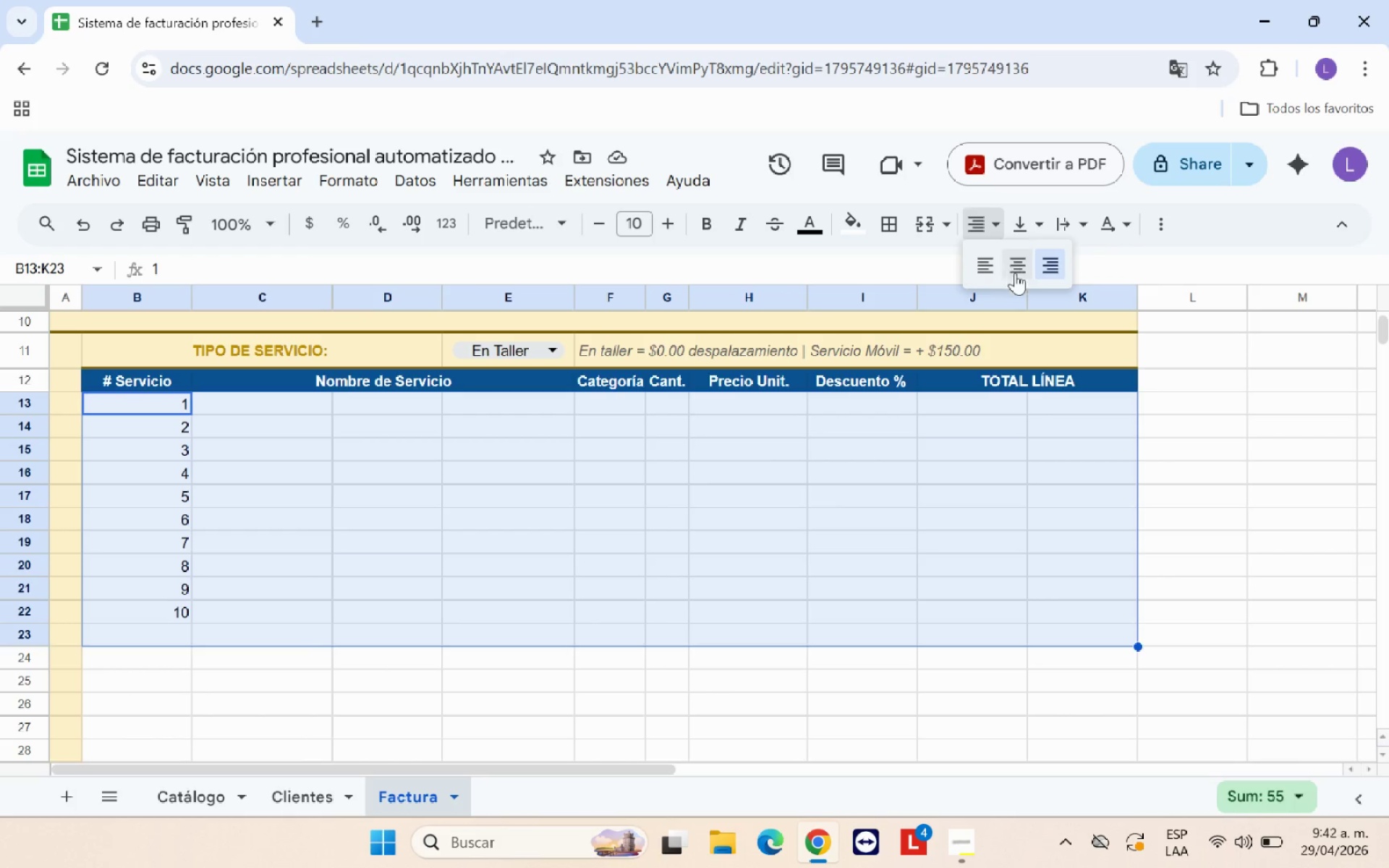 
left_click([1019, 273])
 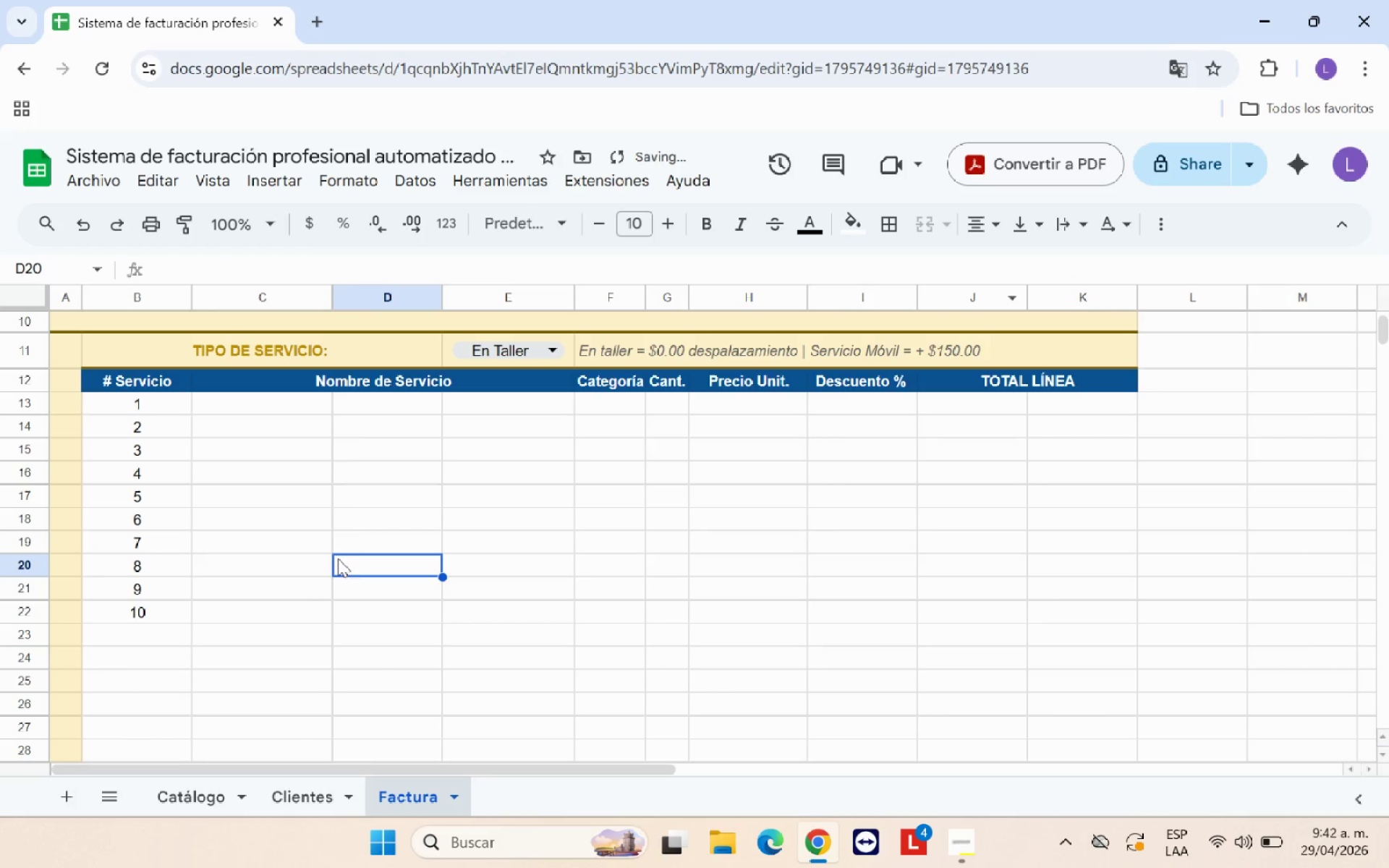 
scroll: coordinate [327, 573], scroll_direction: up, amount: 1.0
 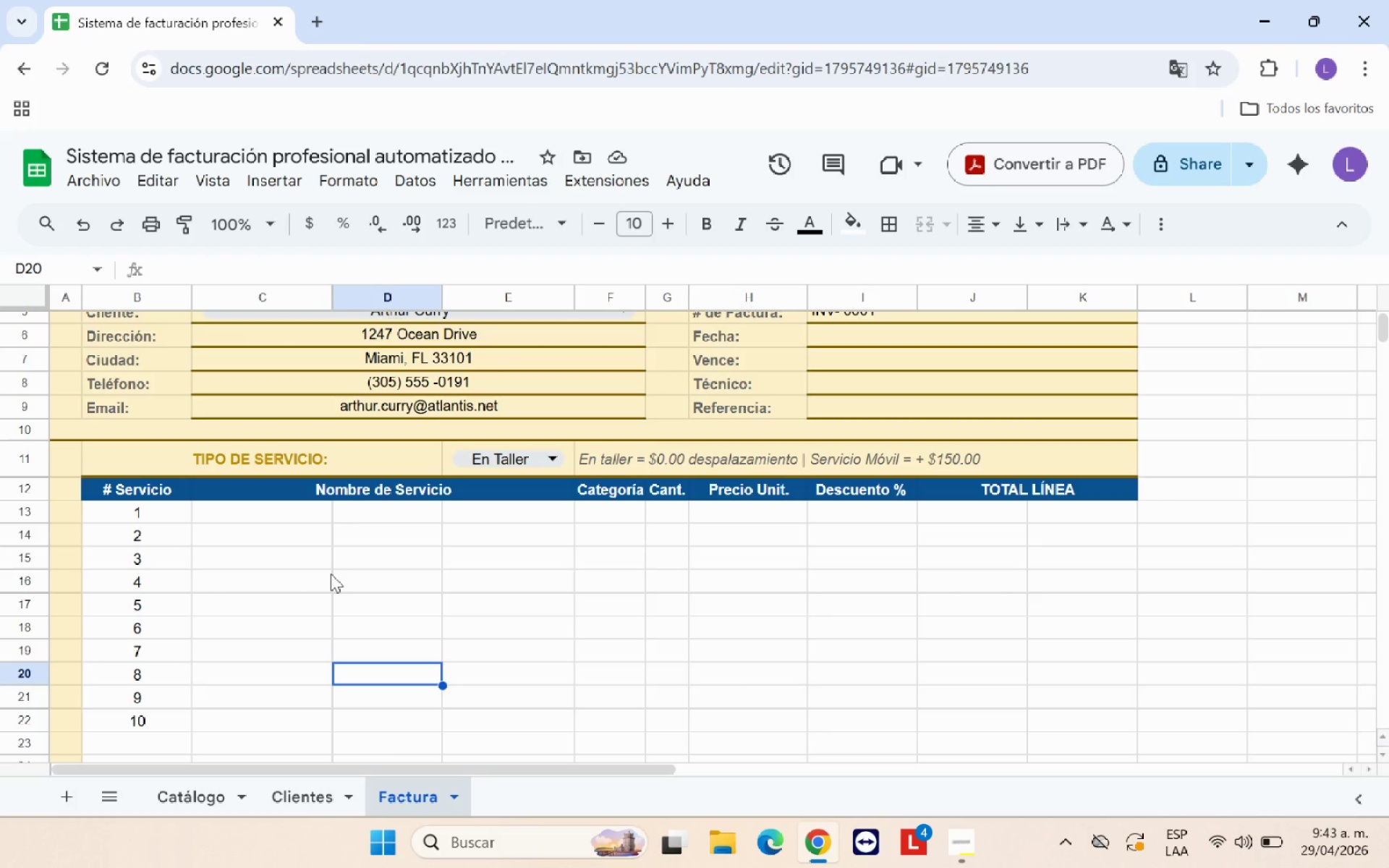 
wait(23.13)
 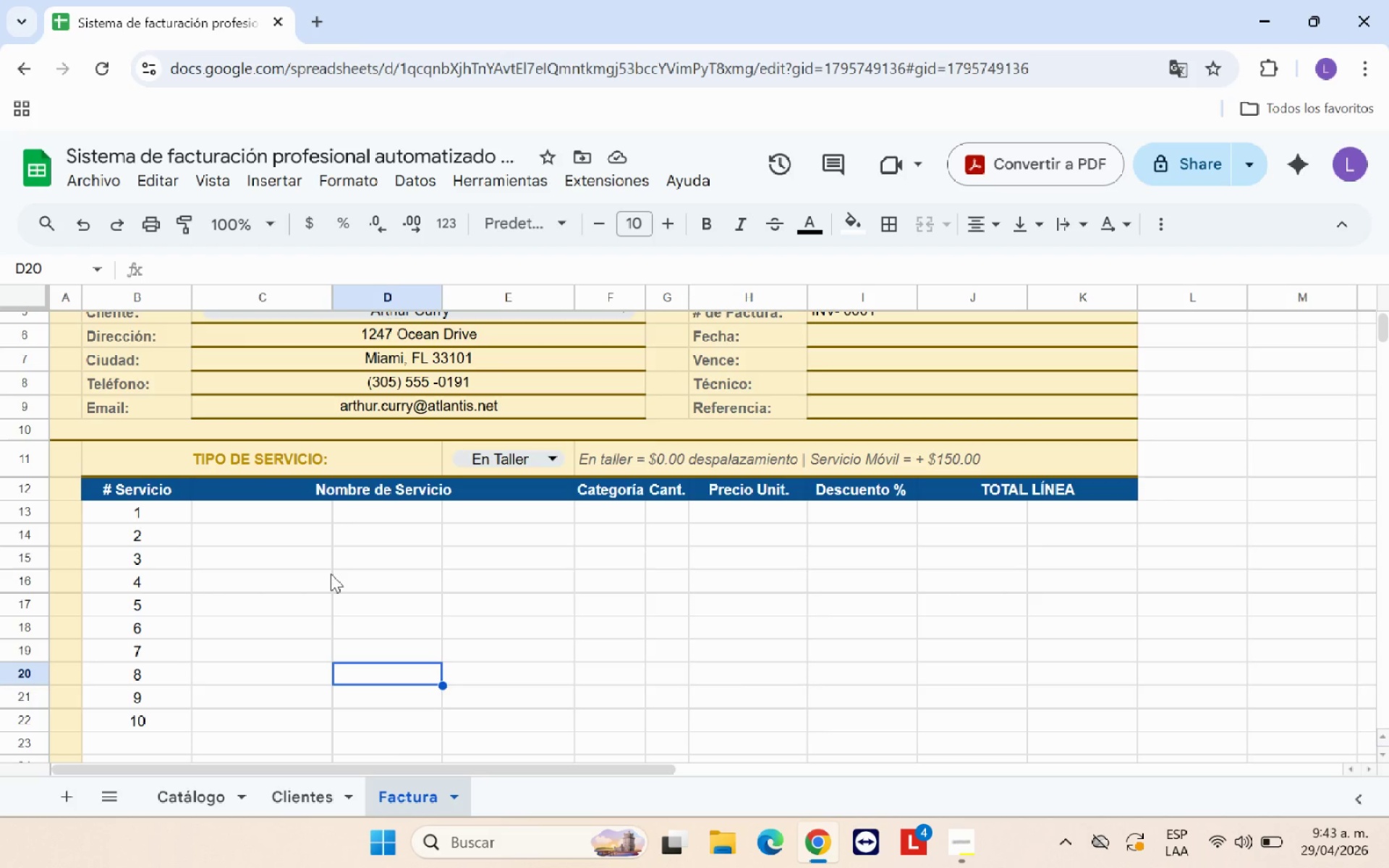 
scroll: coordinate [326, 602], scroll_direction: up, amount: 1.0
 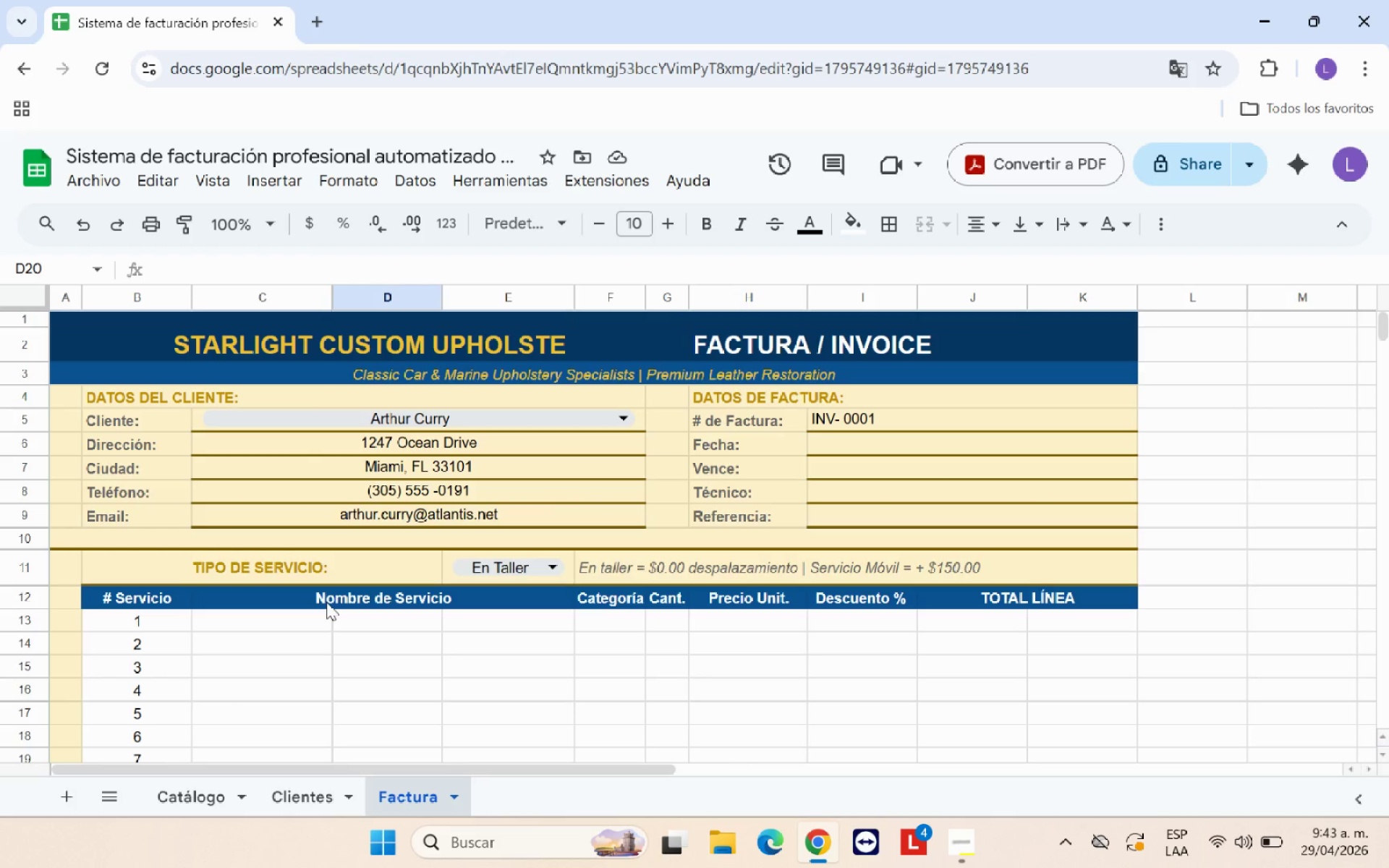 
scroll: coordinate [302, 637], scroll_direction: down, amount: 1.0
 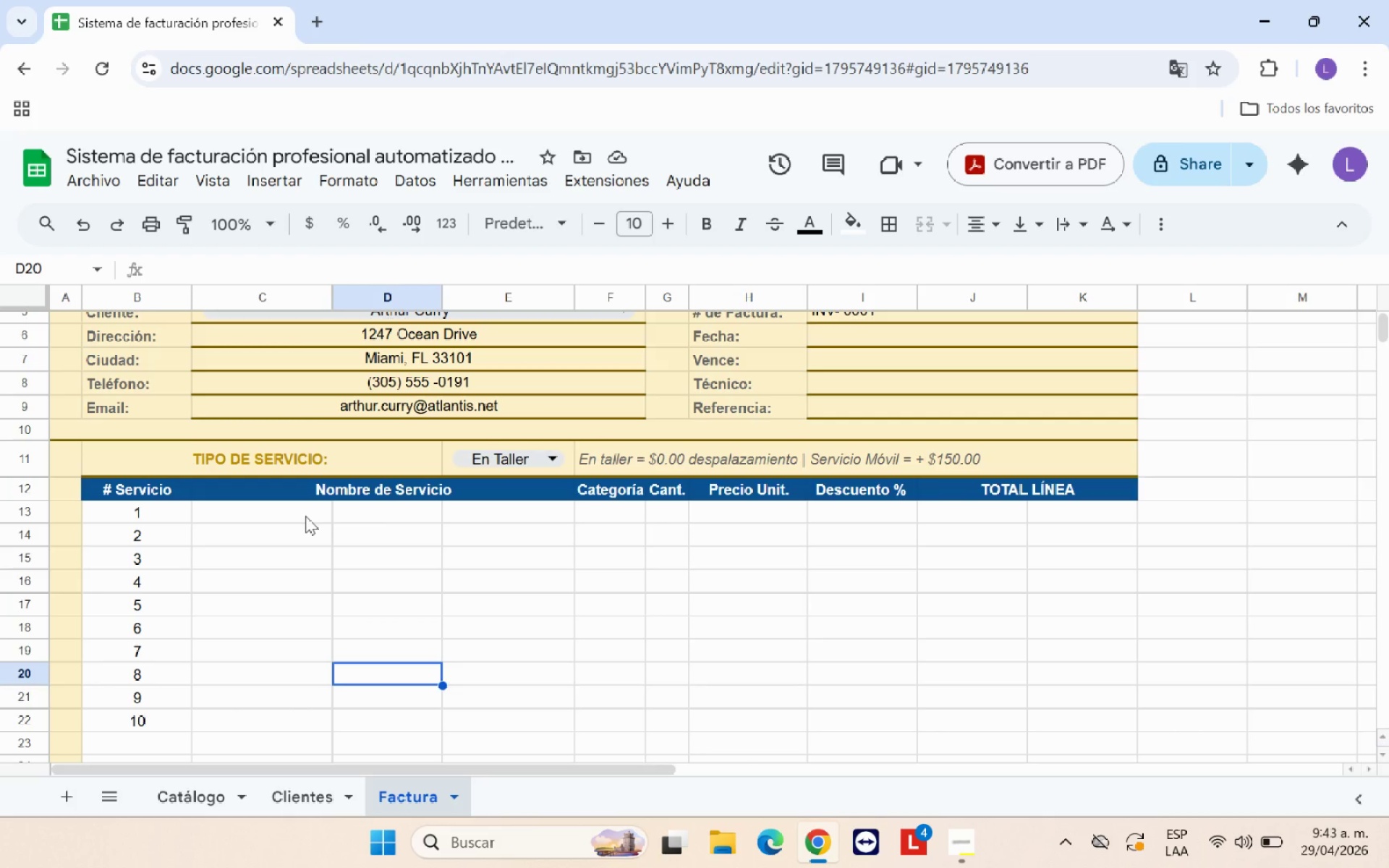 
left_click([305, 516])
 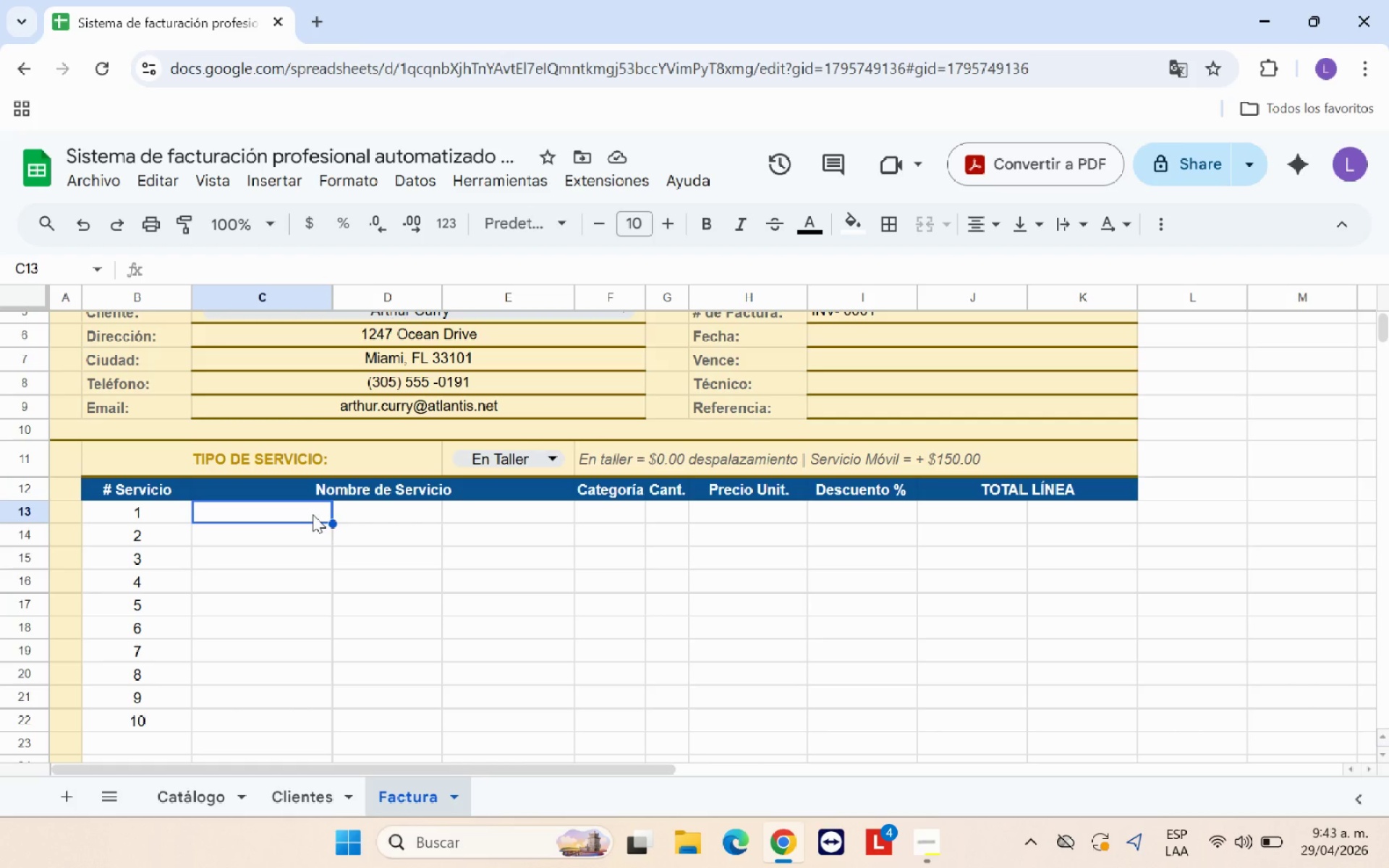 
wait(9.0)
 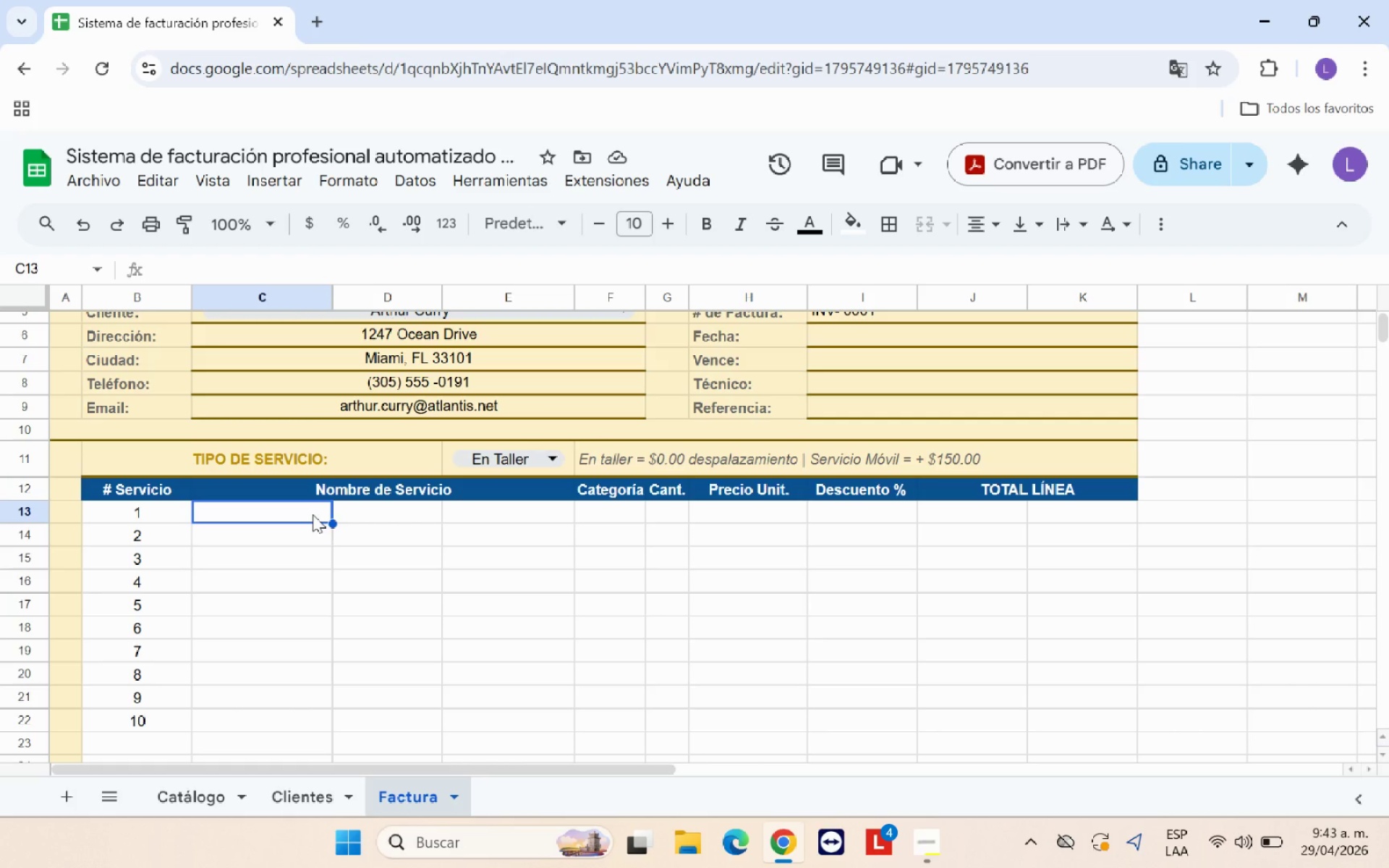 
left_click([404, 566])
 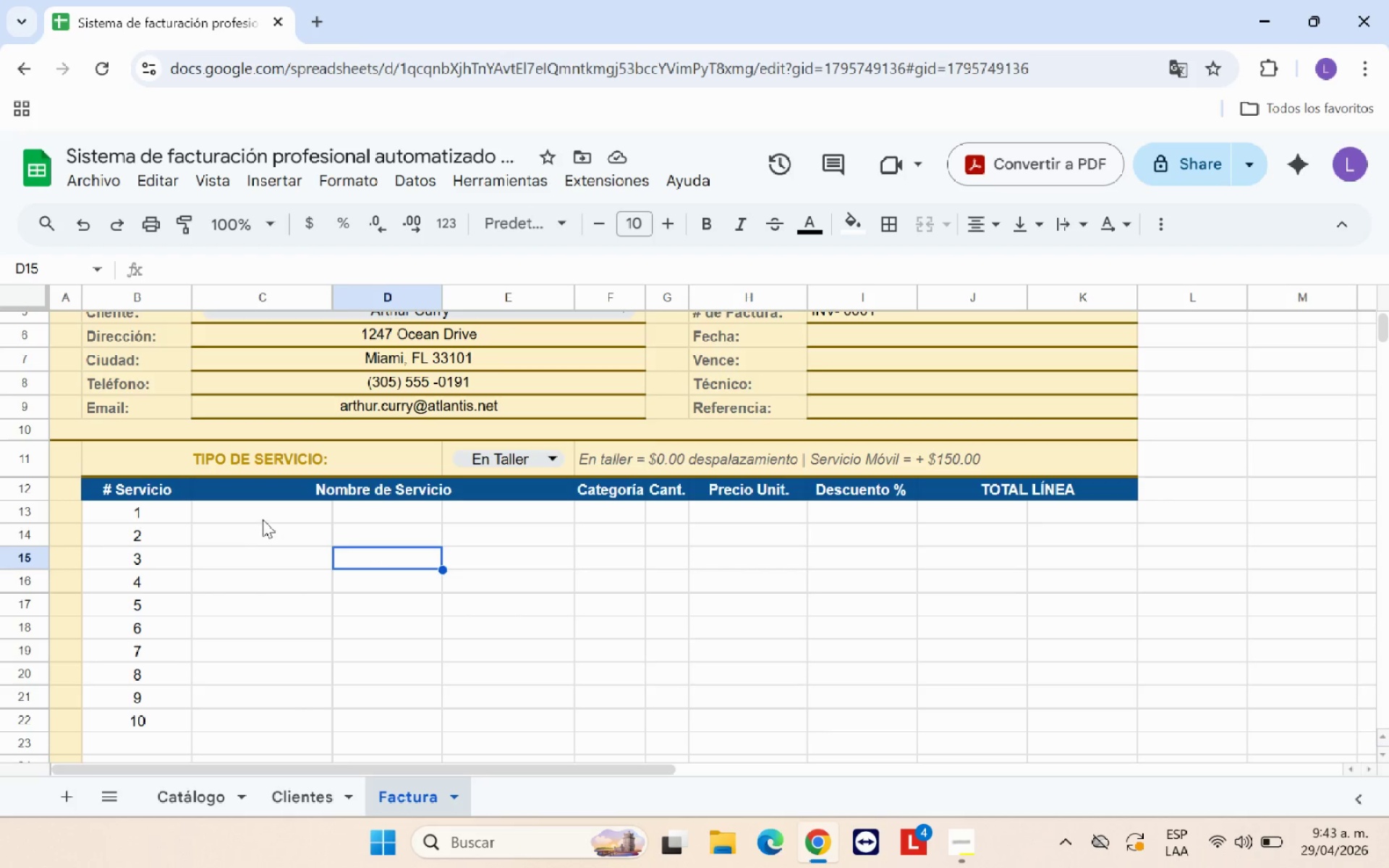 
left_click([274, 509])
 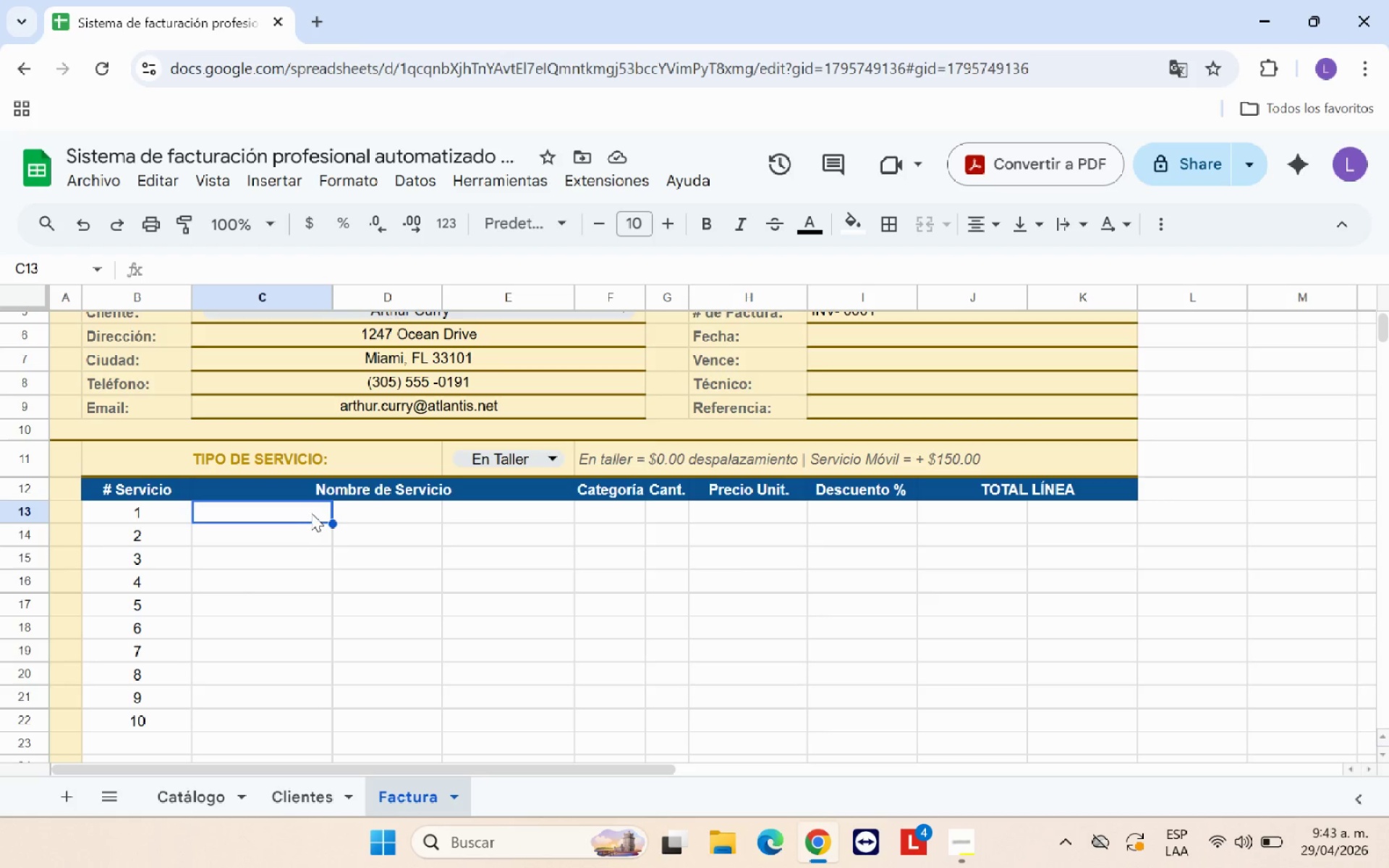 
double_click([386, 513])
 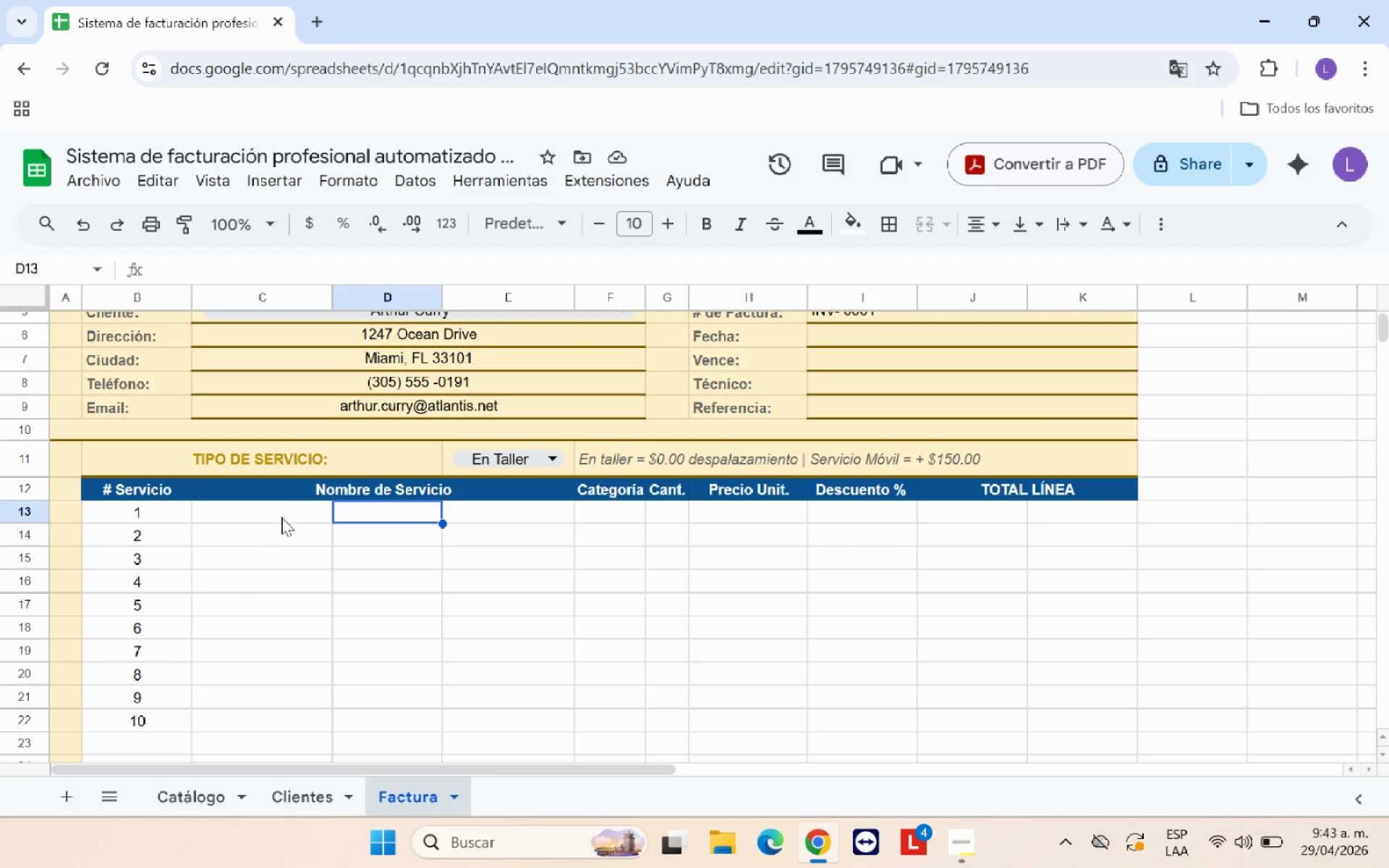 
left_click([285, 515])
 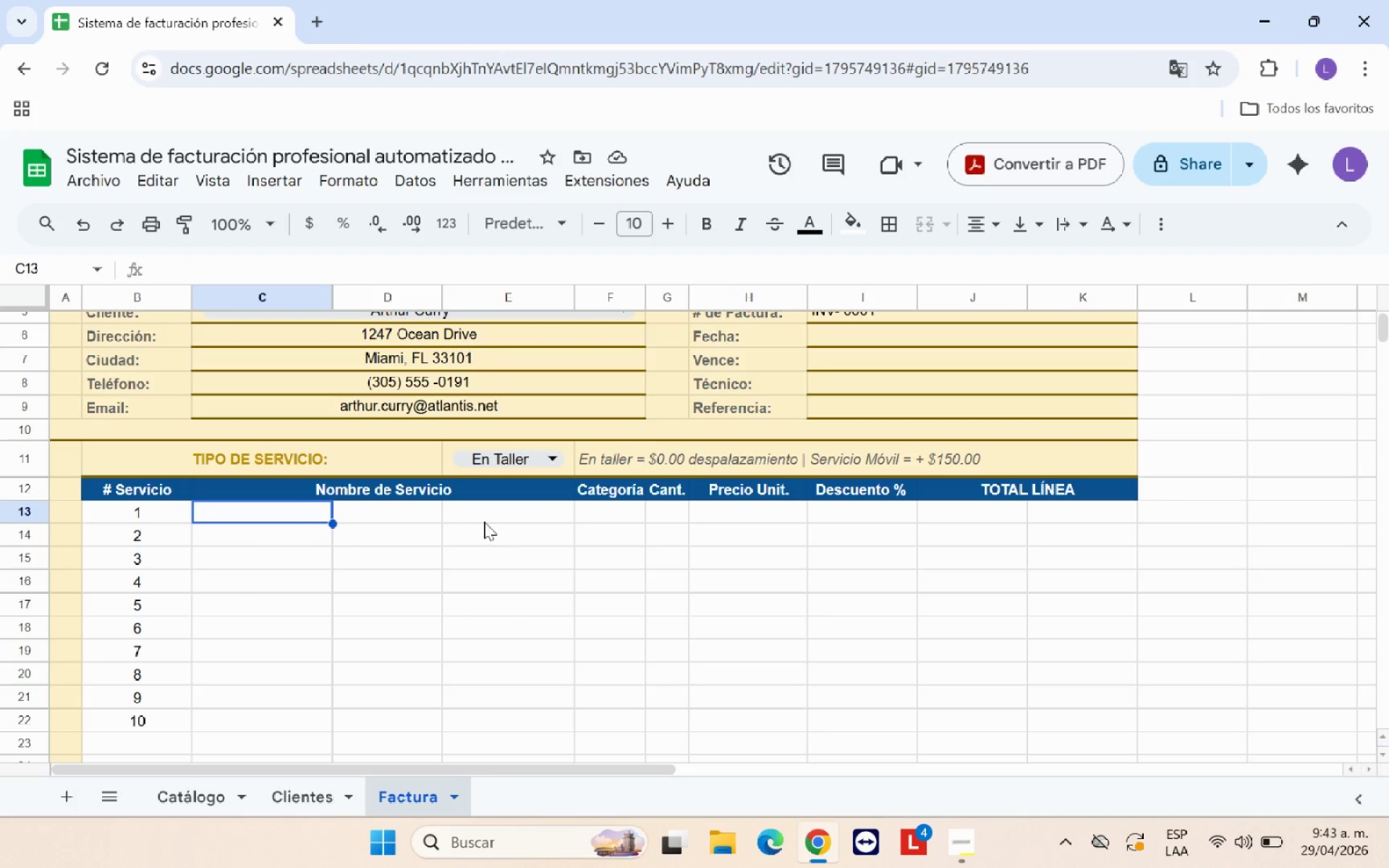 
left_click([485, 521])
 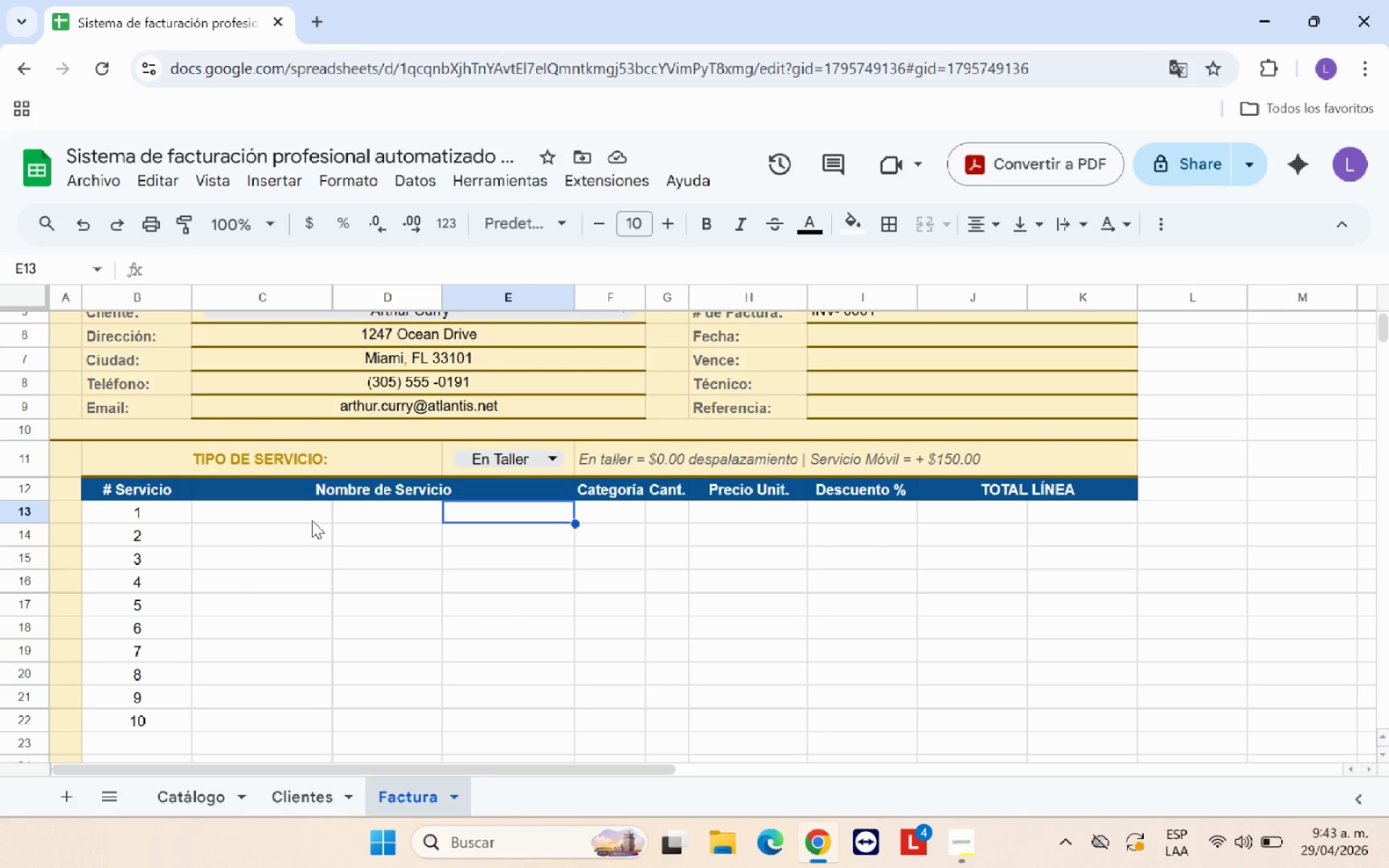 
left_click([312, 520])
 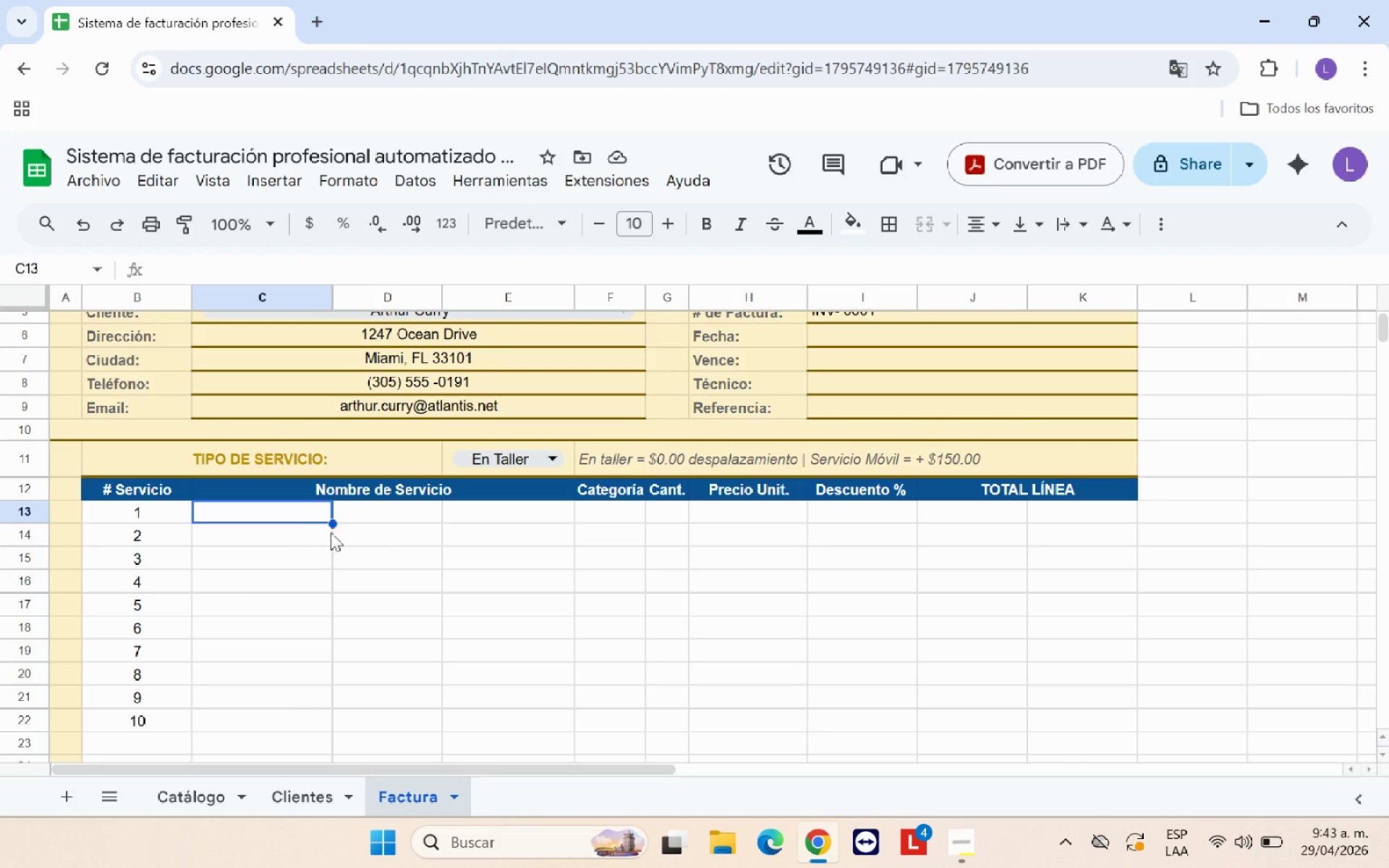 
wait(5.38)
 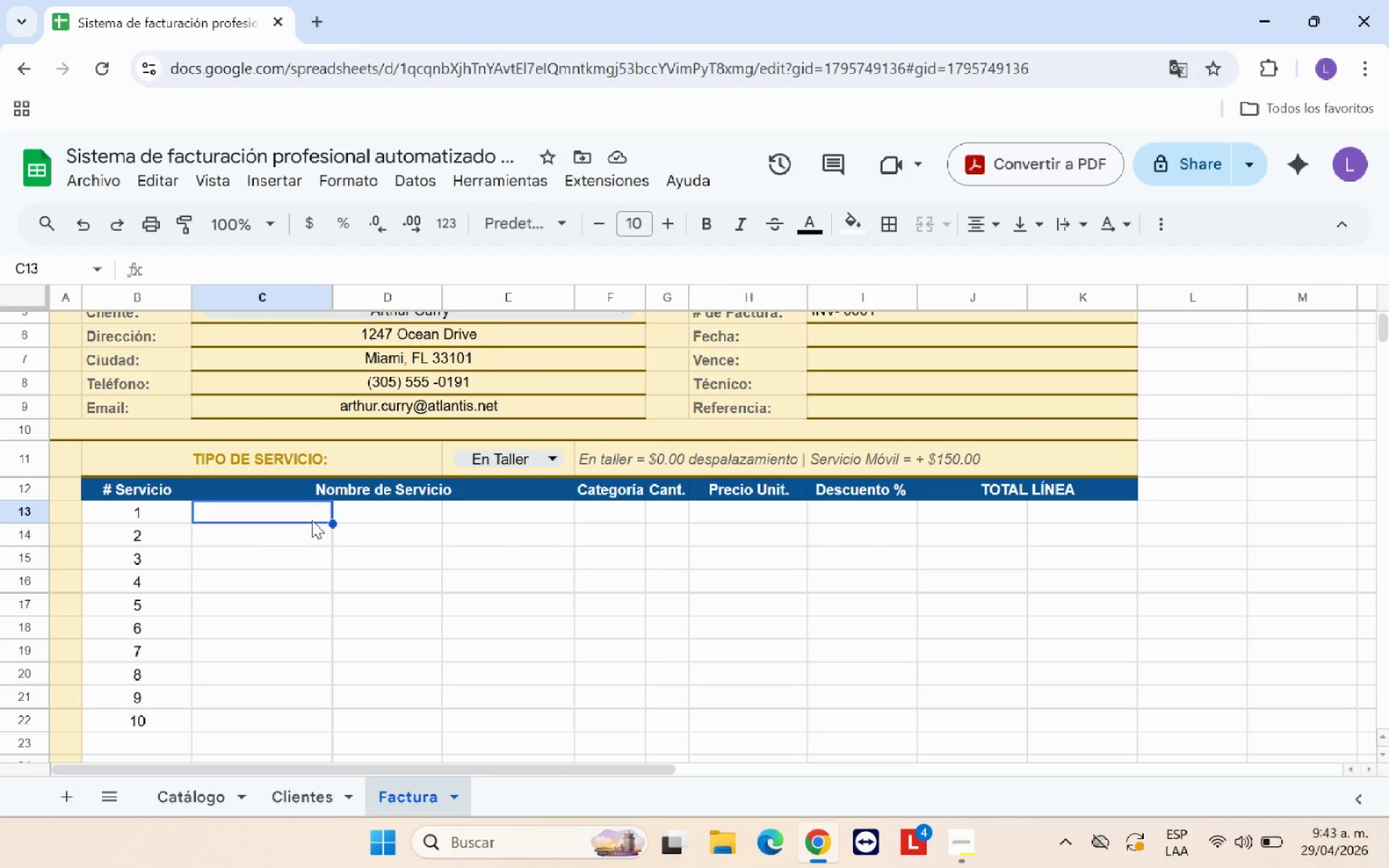 
left_click([300, 515])
 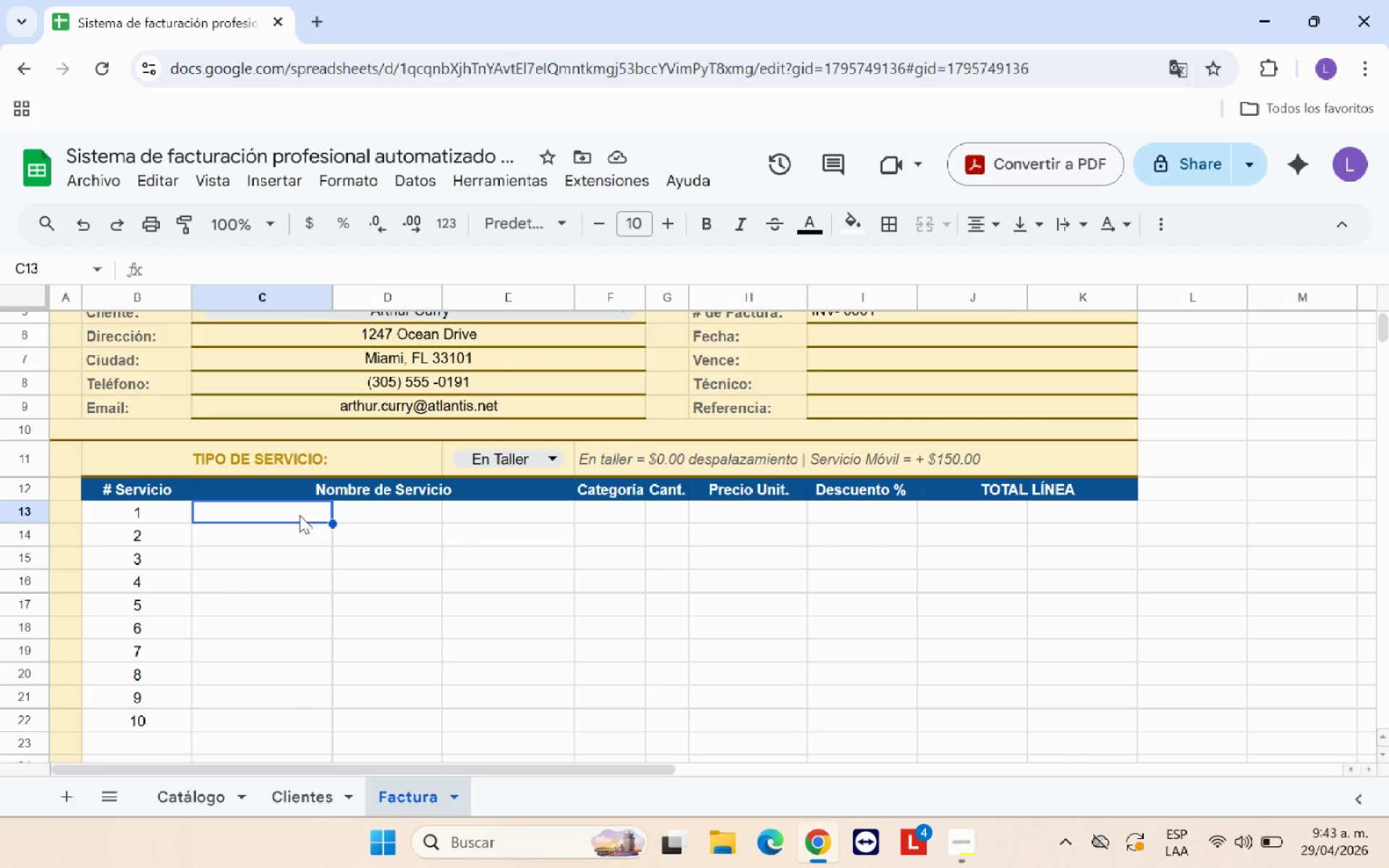 